 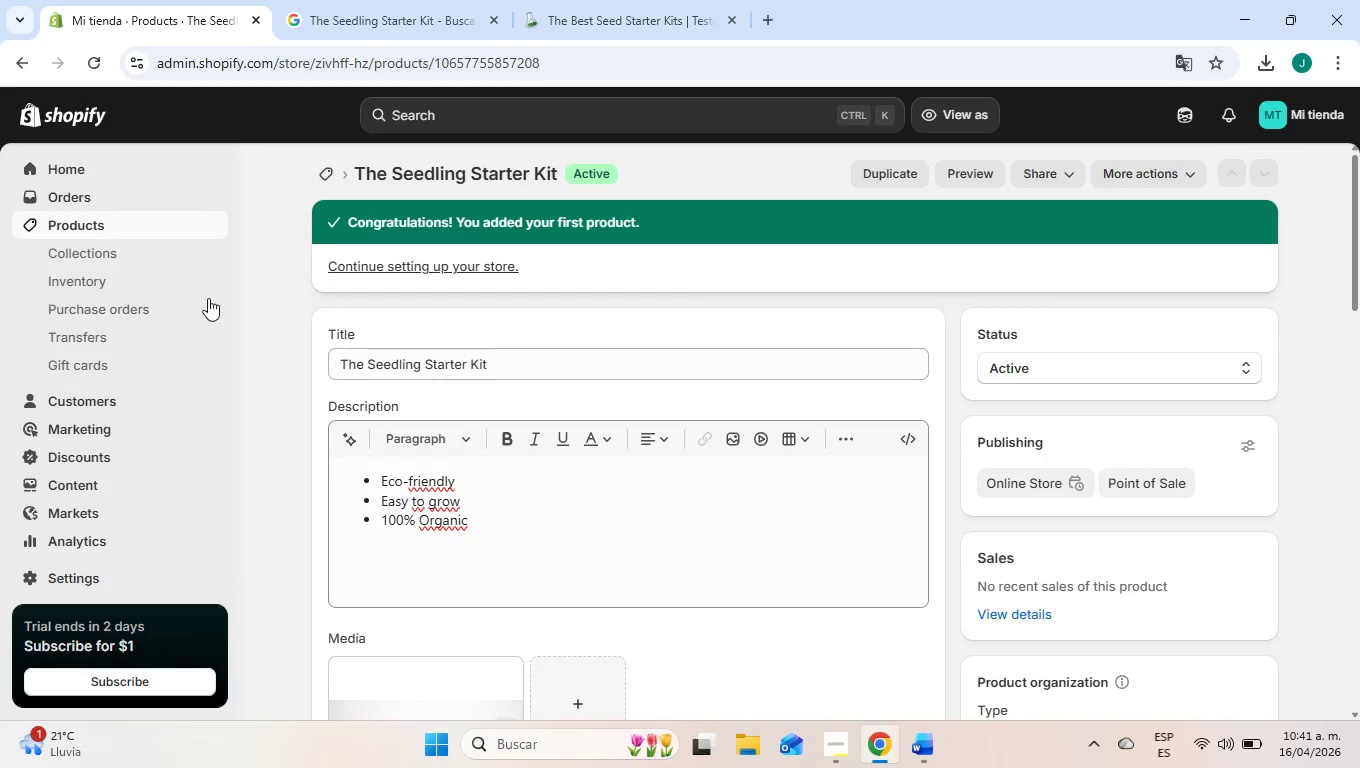 
left_click([74, 223])
 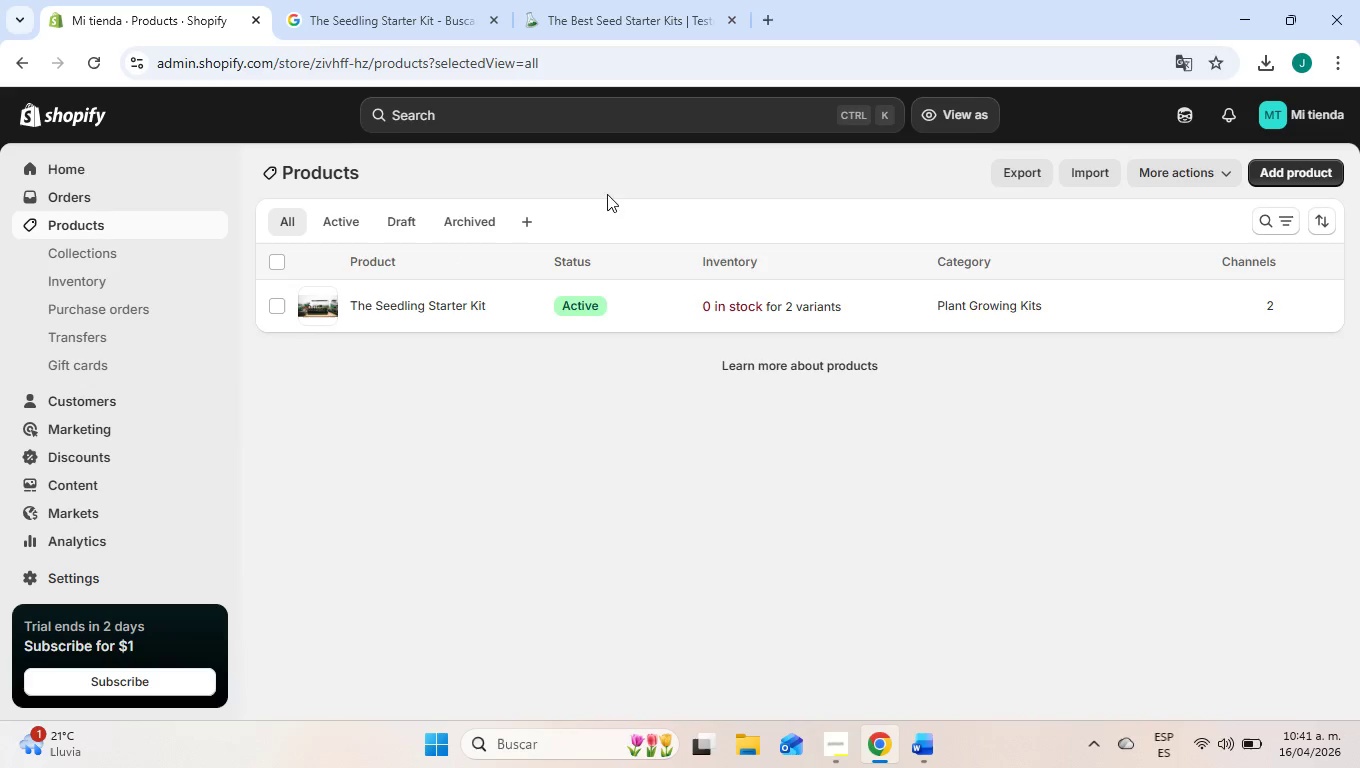 
left_click([1270, 177])
 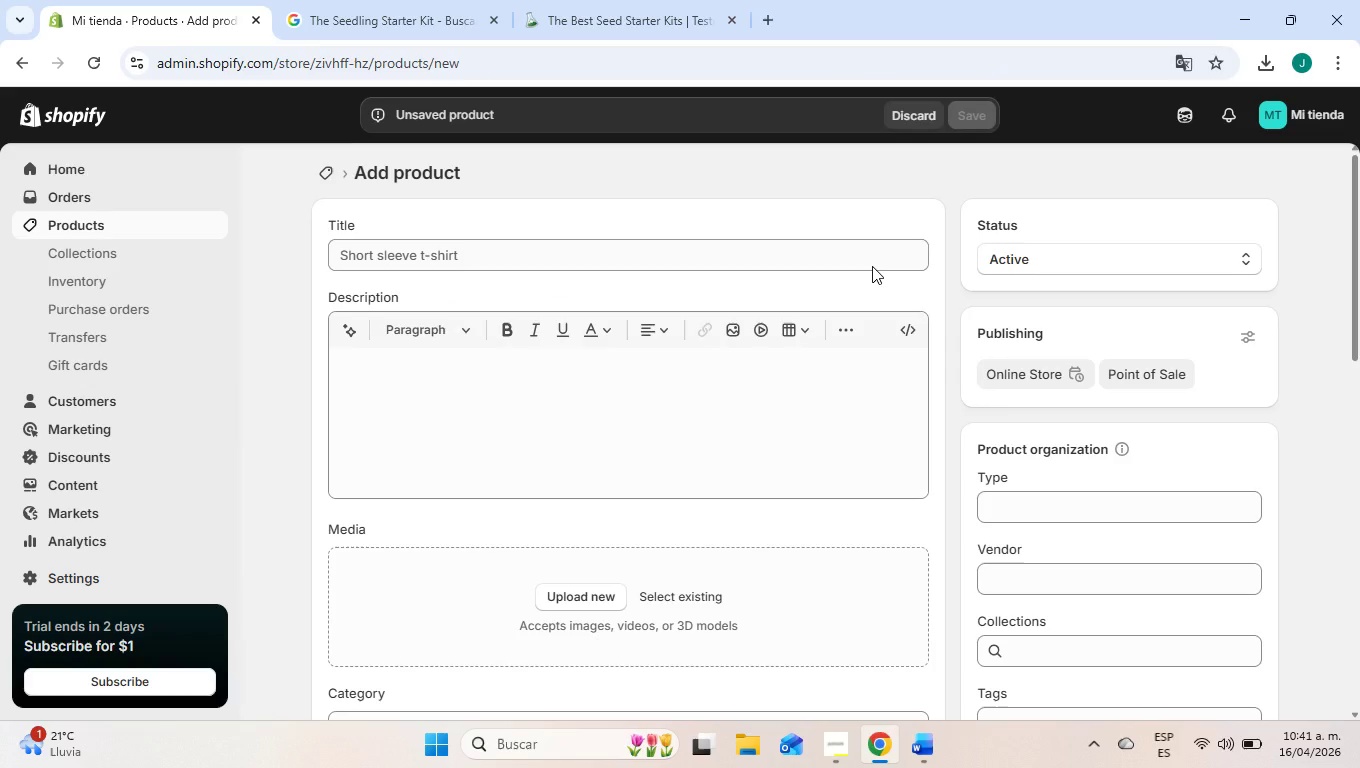 
wait(17.86)
 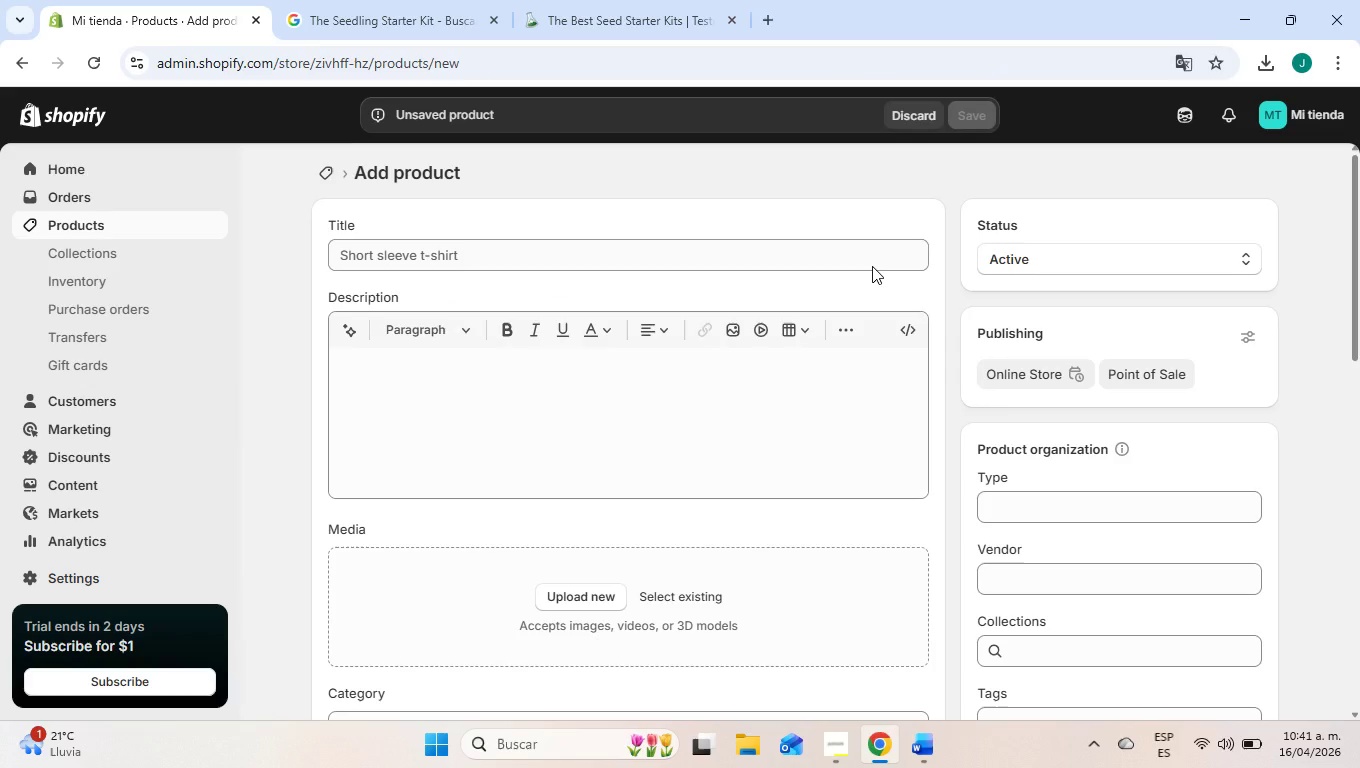 
left_click([851, 734])